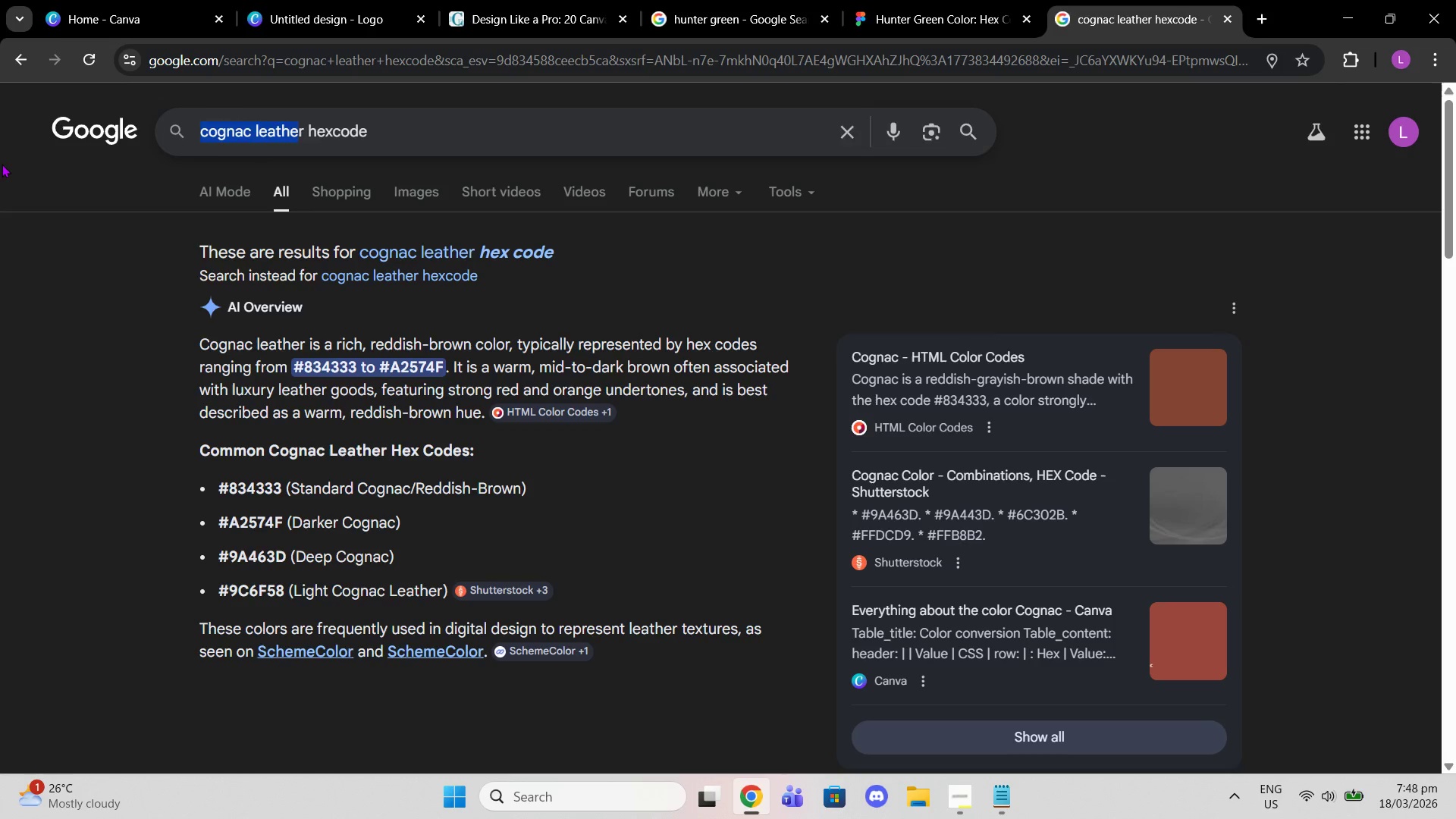 
type(nab)
key(Backspace)
type(vy blue)
 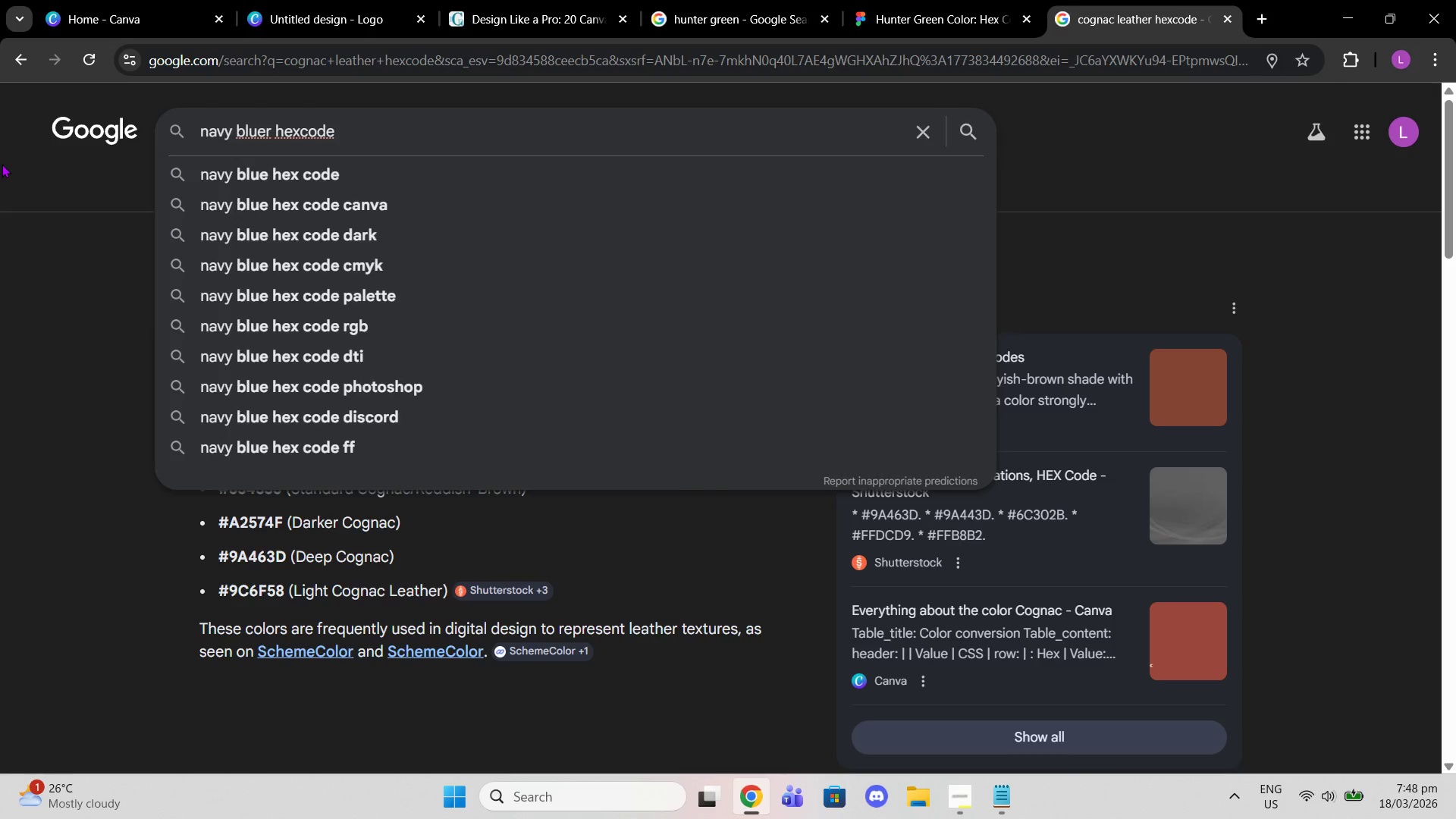 
key(ArrowDown)
 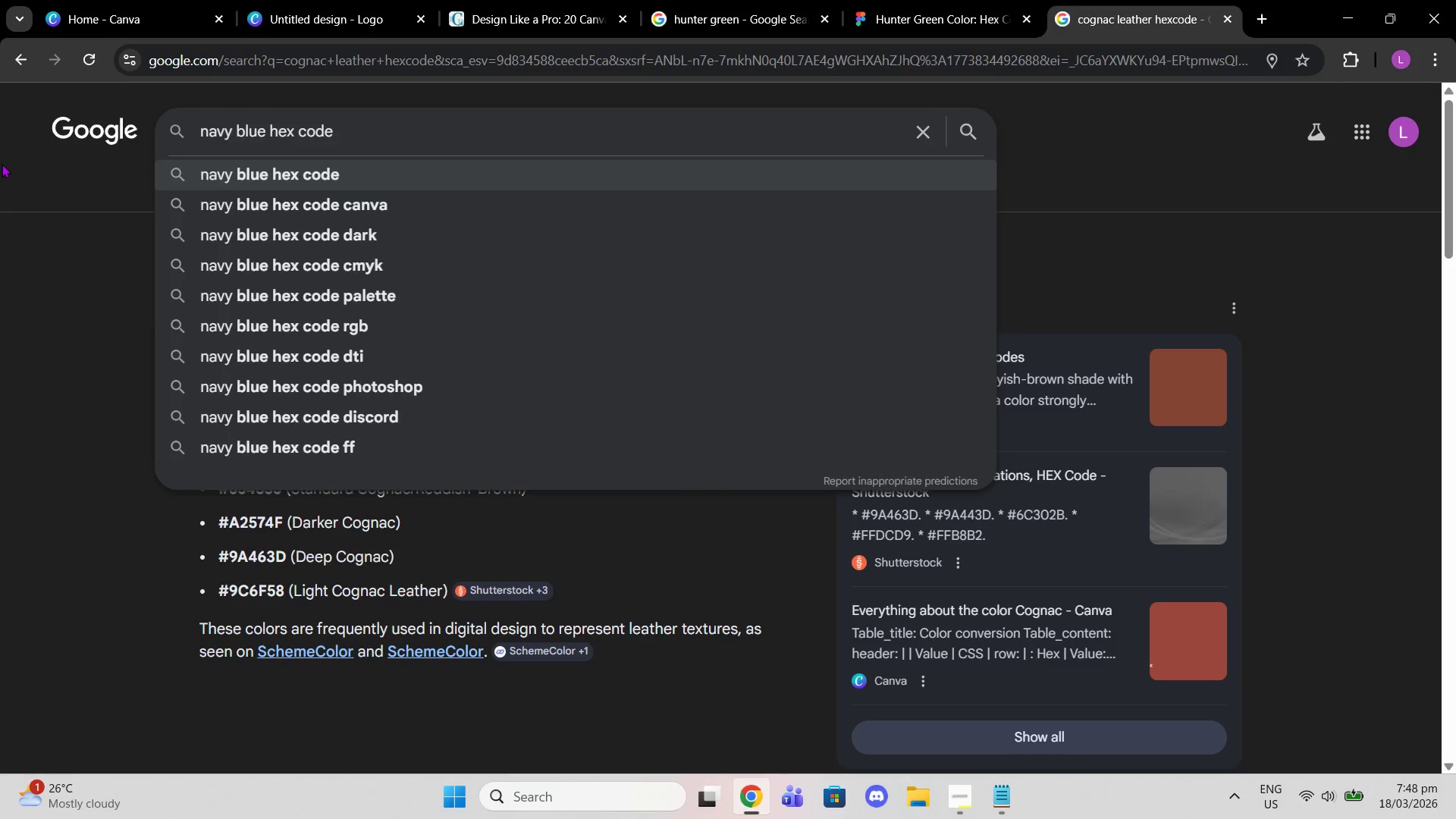 
key(Enter)
 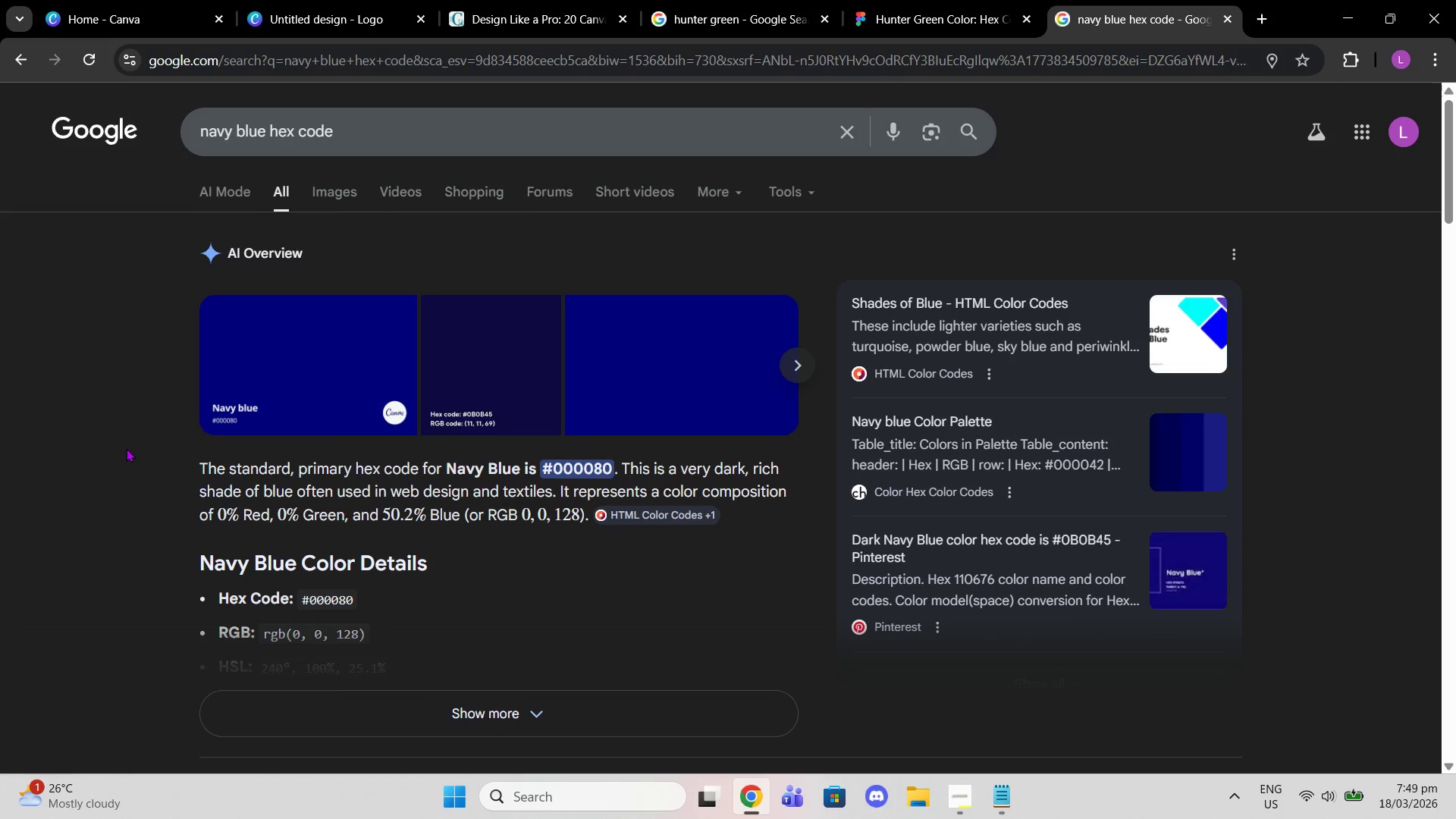 
wait(6.12)
 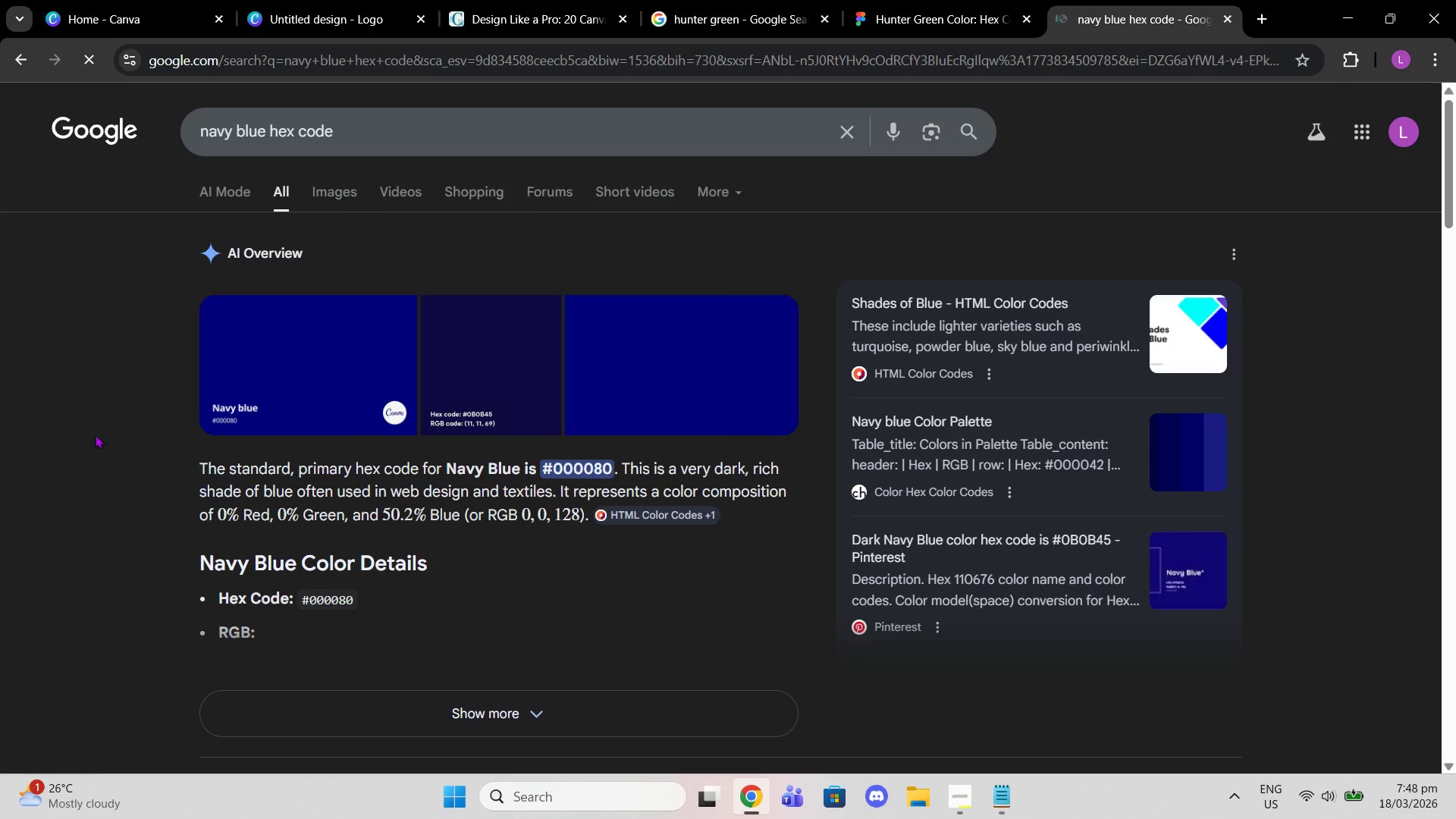 
left_click_drag(start_coordinate=[542, 466], to_coordinate=[588, 470])
 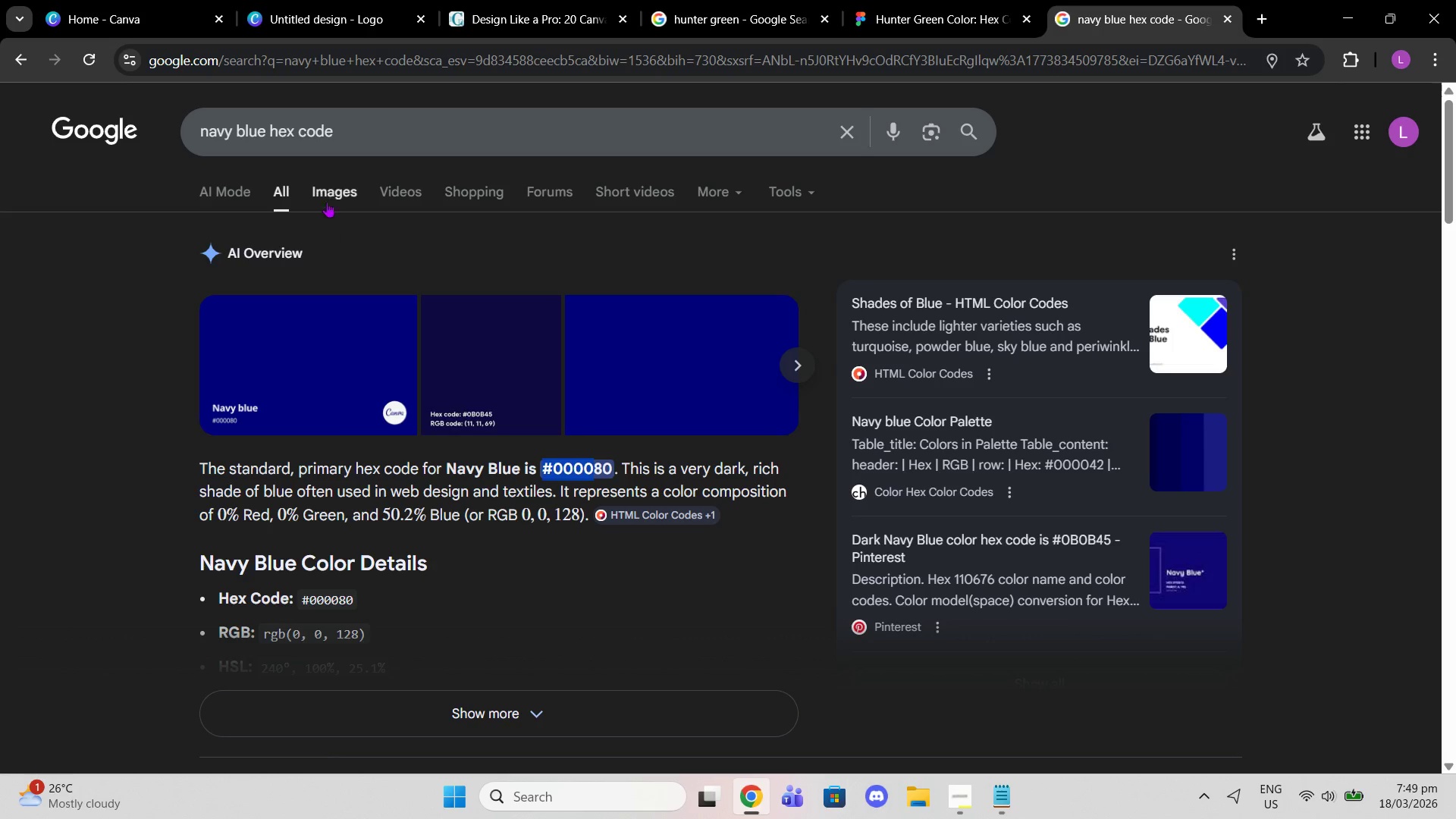 
left_click([328, 199])
 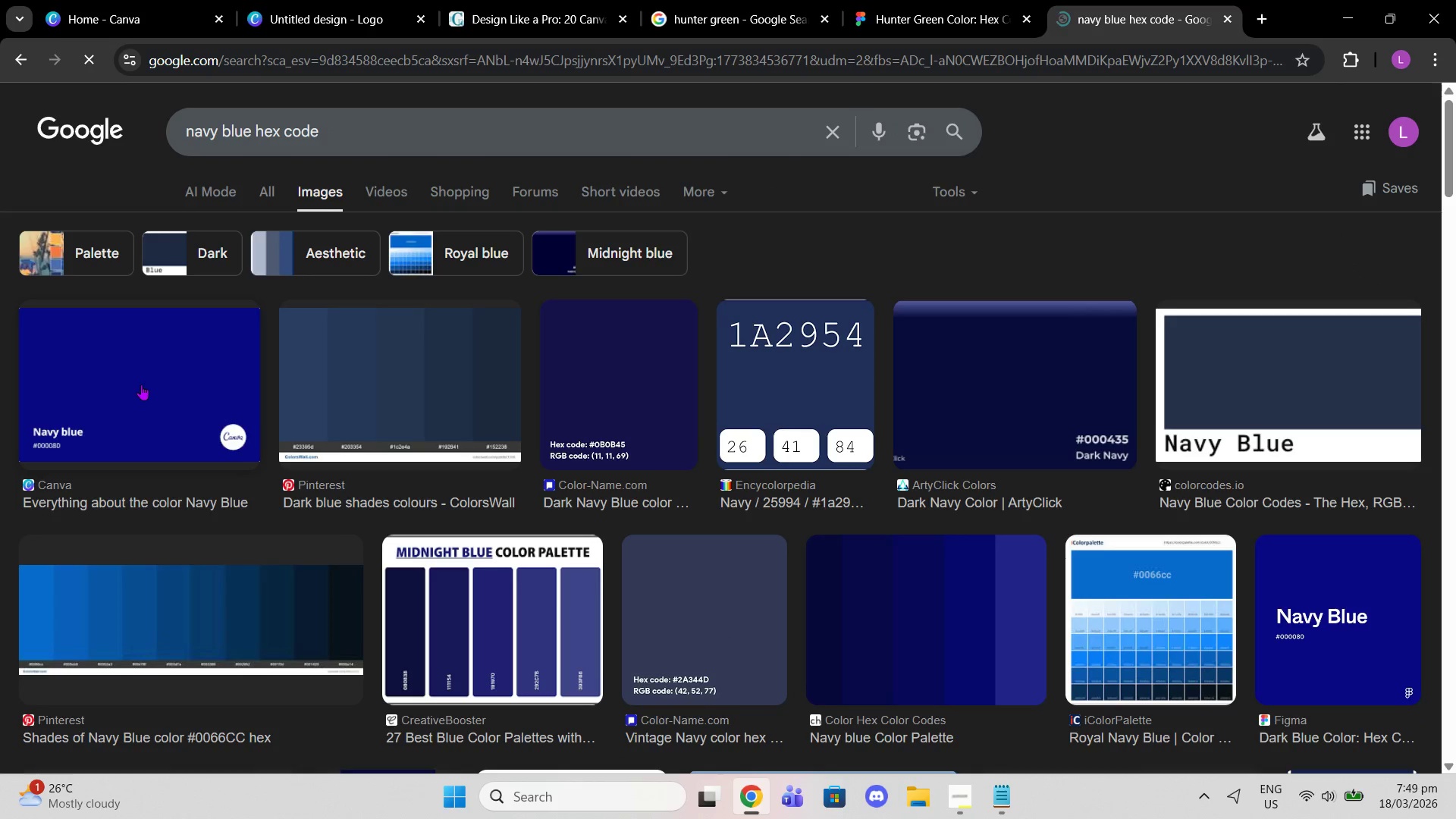 
left_click([141, 384])
 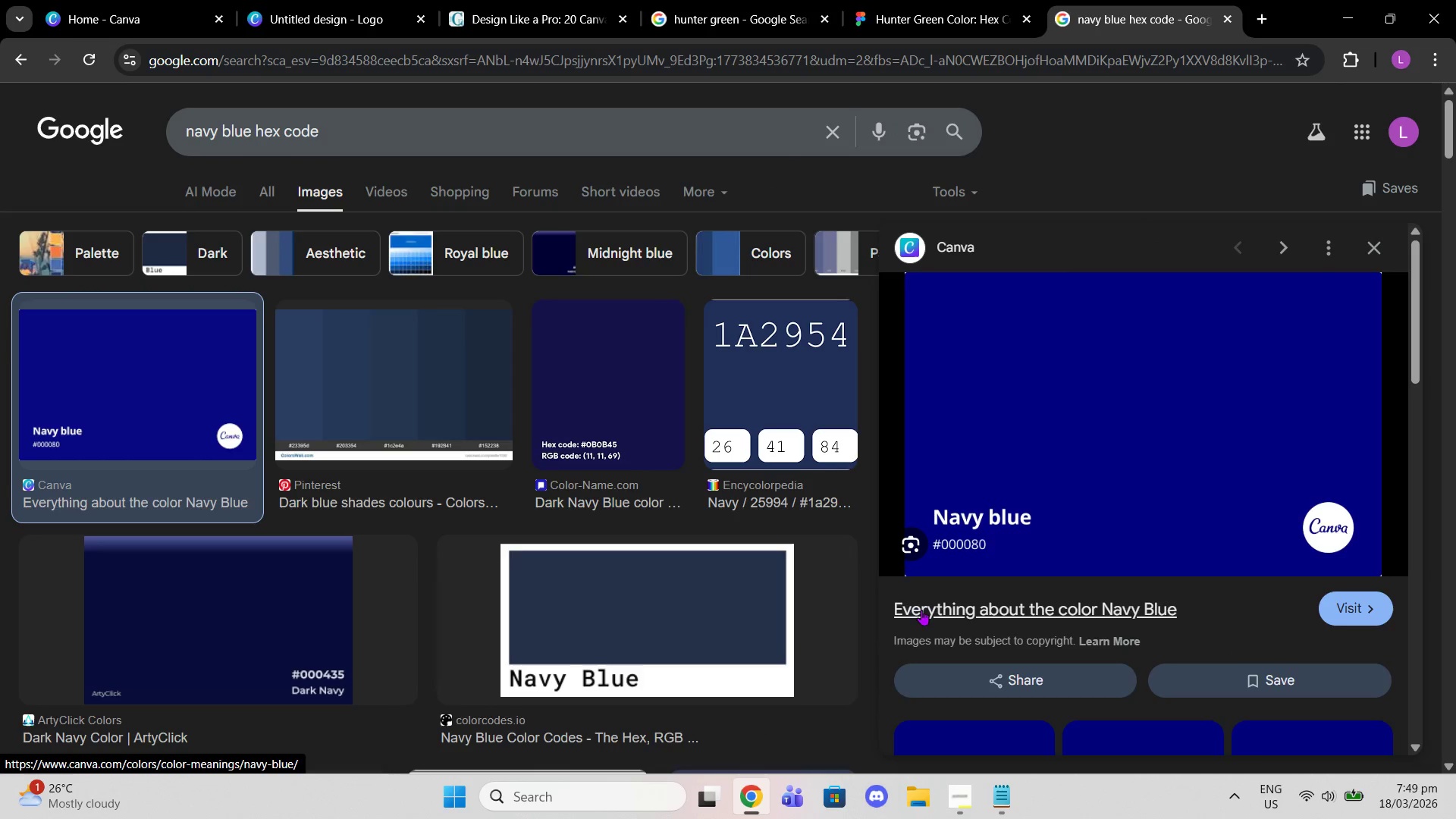 
left_click([782, 494])
 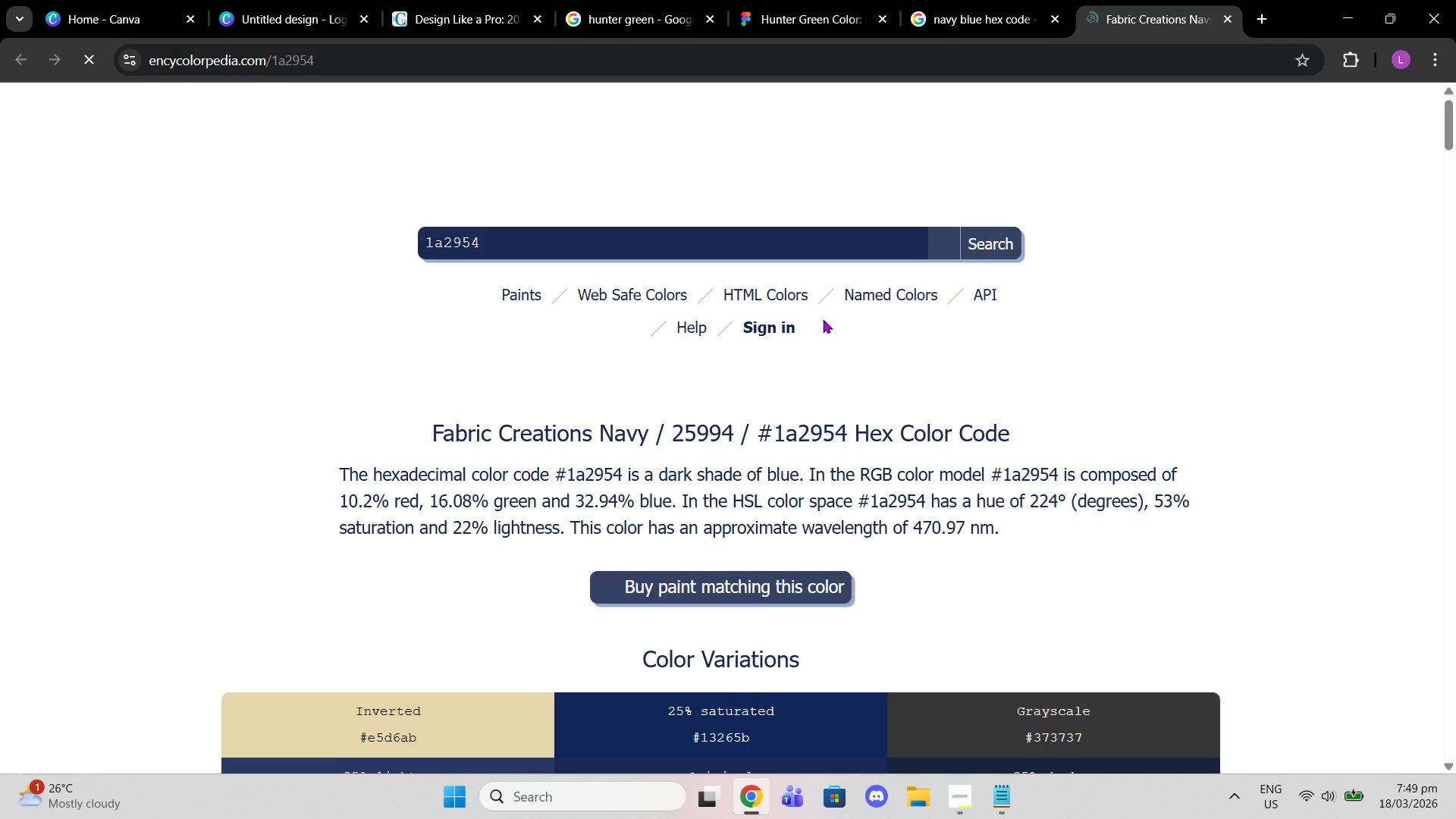 
scroll: coordinate [849, 393], scroll_direction: down, amount: 2.0
 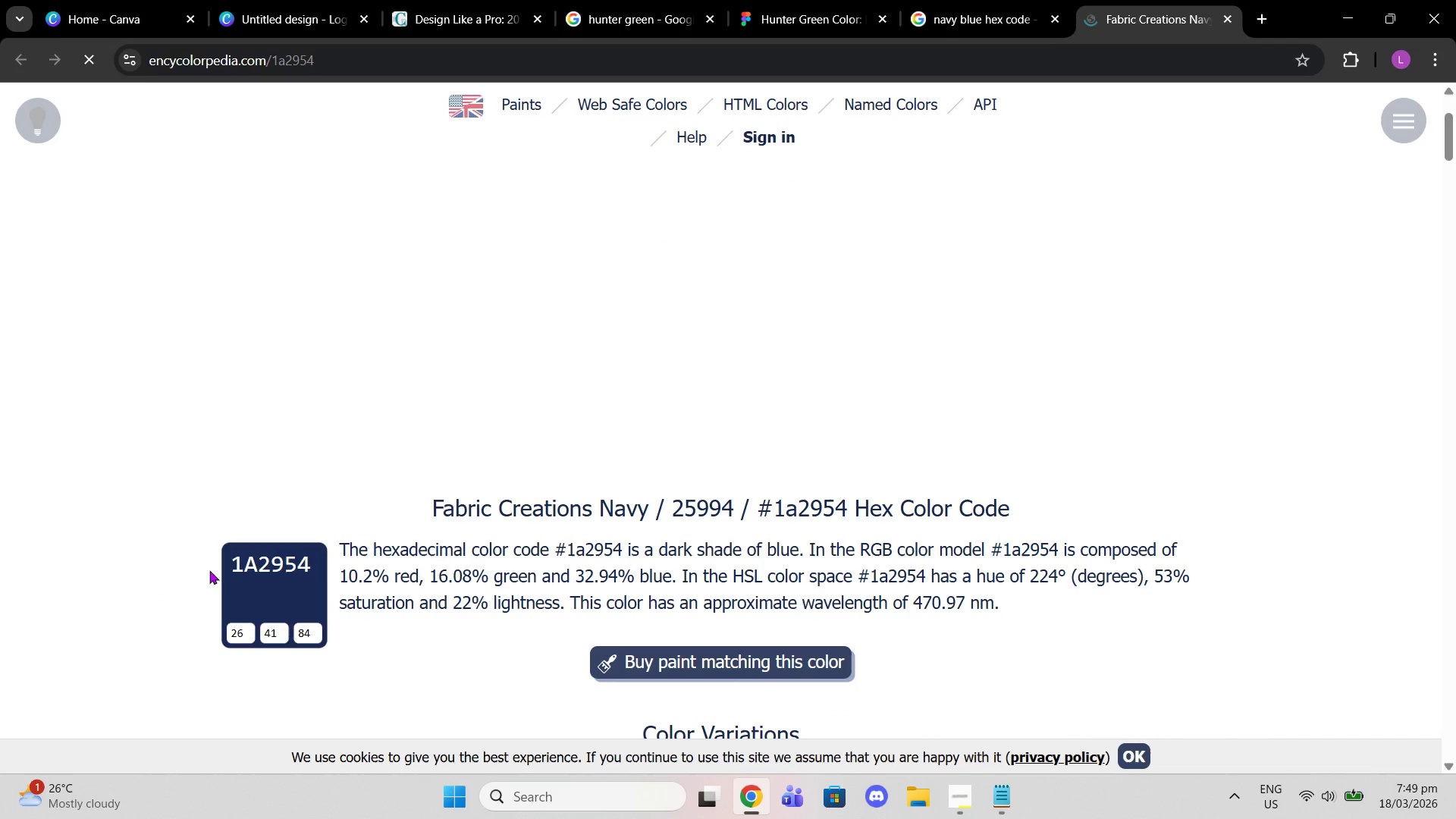 
left_click_drag(start_coordinate=[223, 563], to_coordinate=[304, 561])
 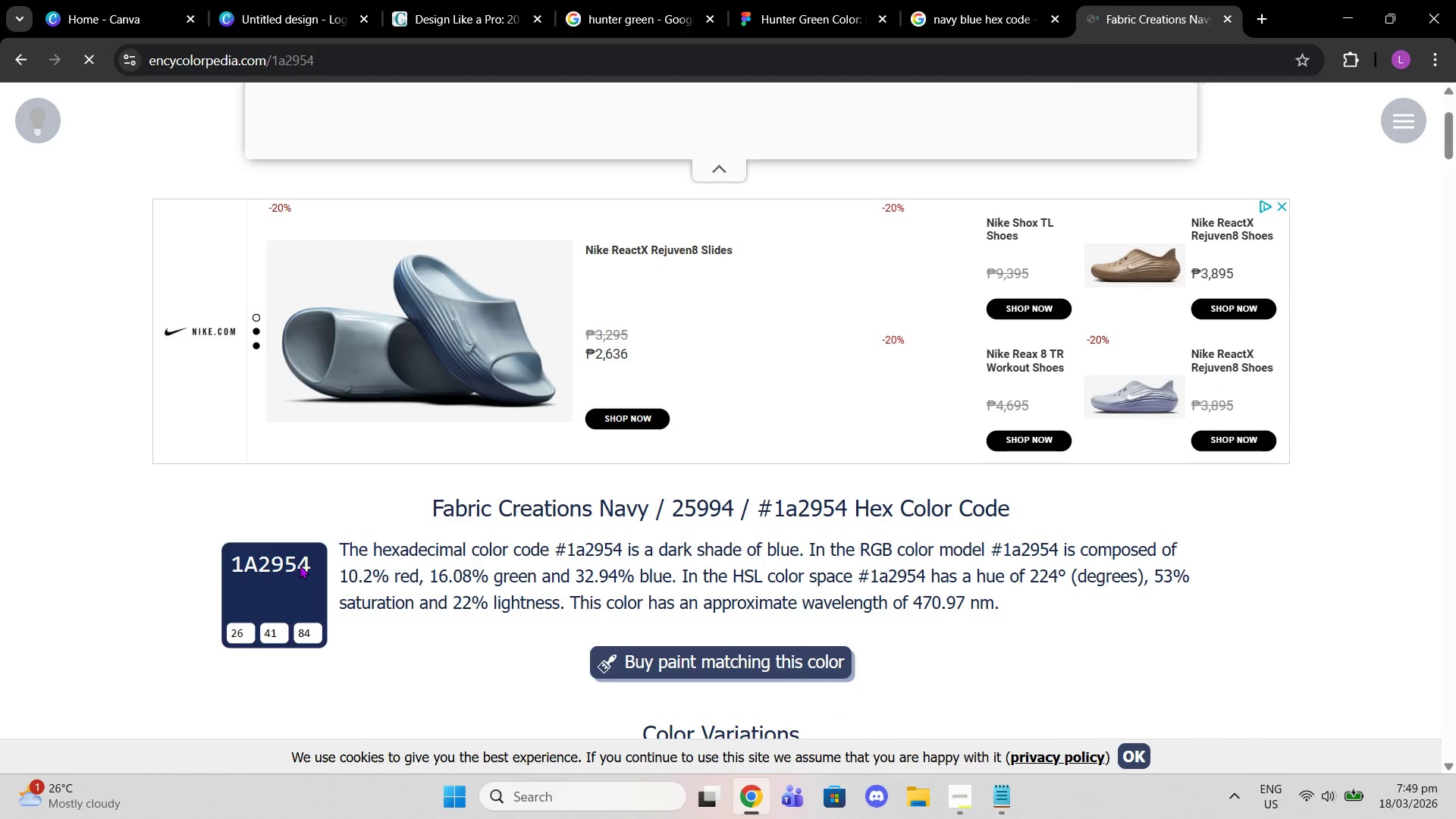 
left_click_drag(start_coordinate=[665, 505], to_coordinate=[727, 510])
 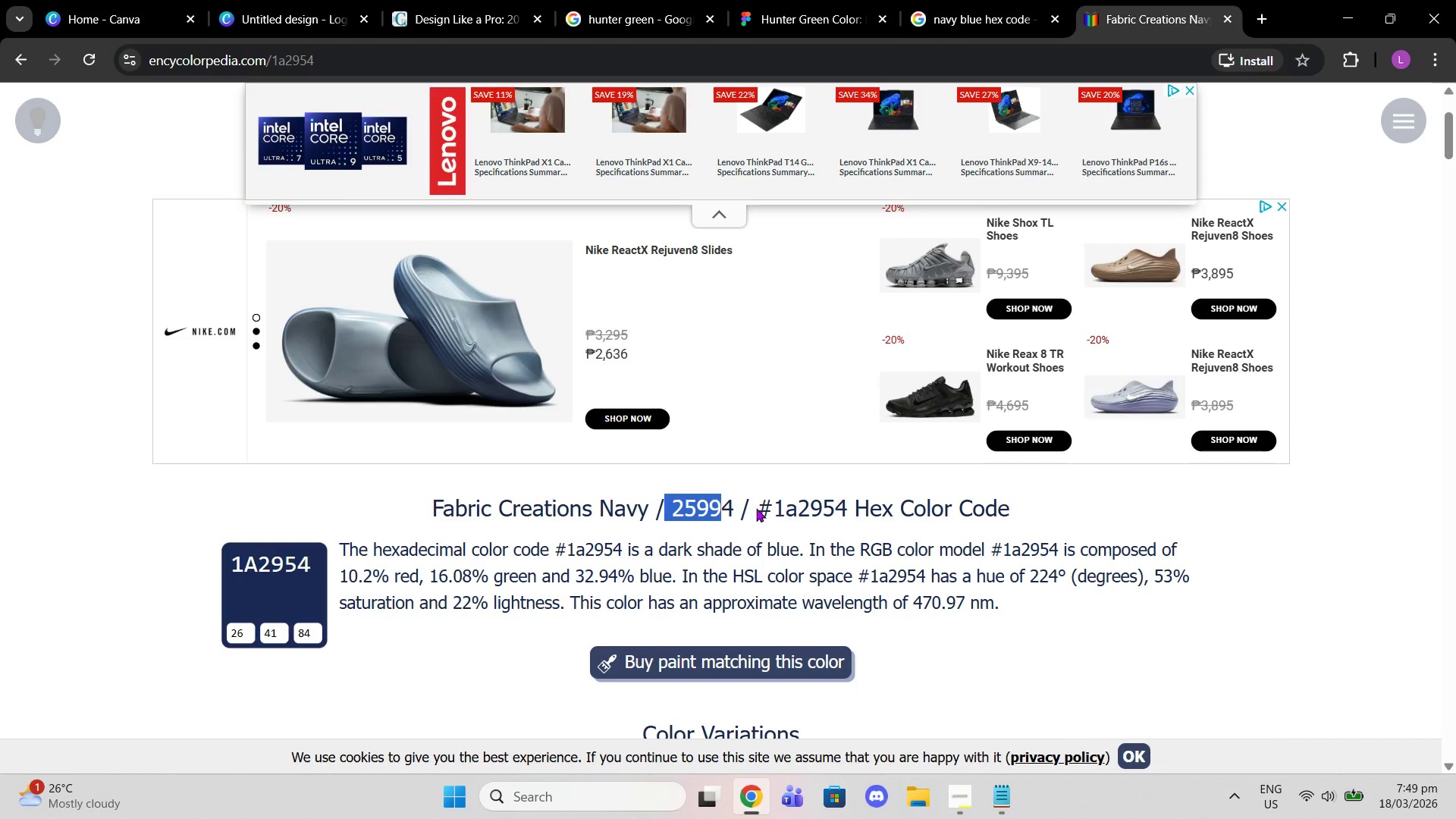 
left_click_drag(start_coordinate=[756, 508], to_coordinate=[846, 513])
 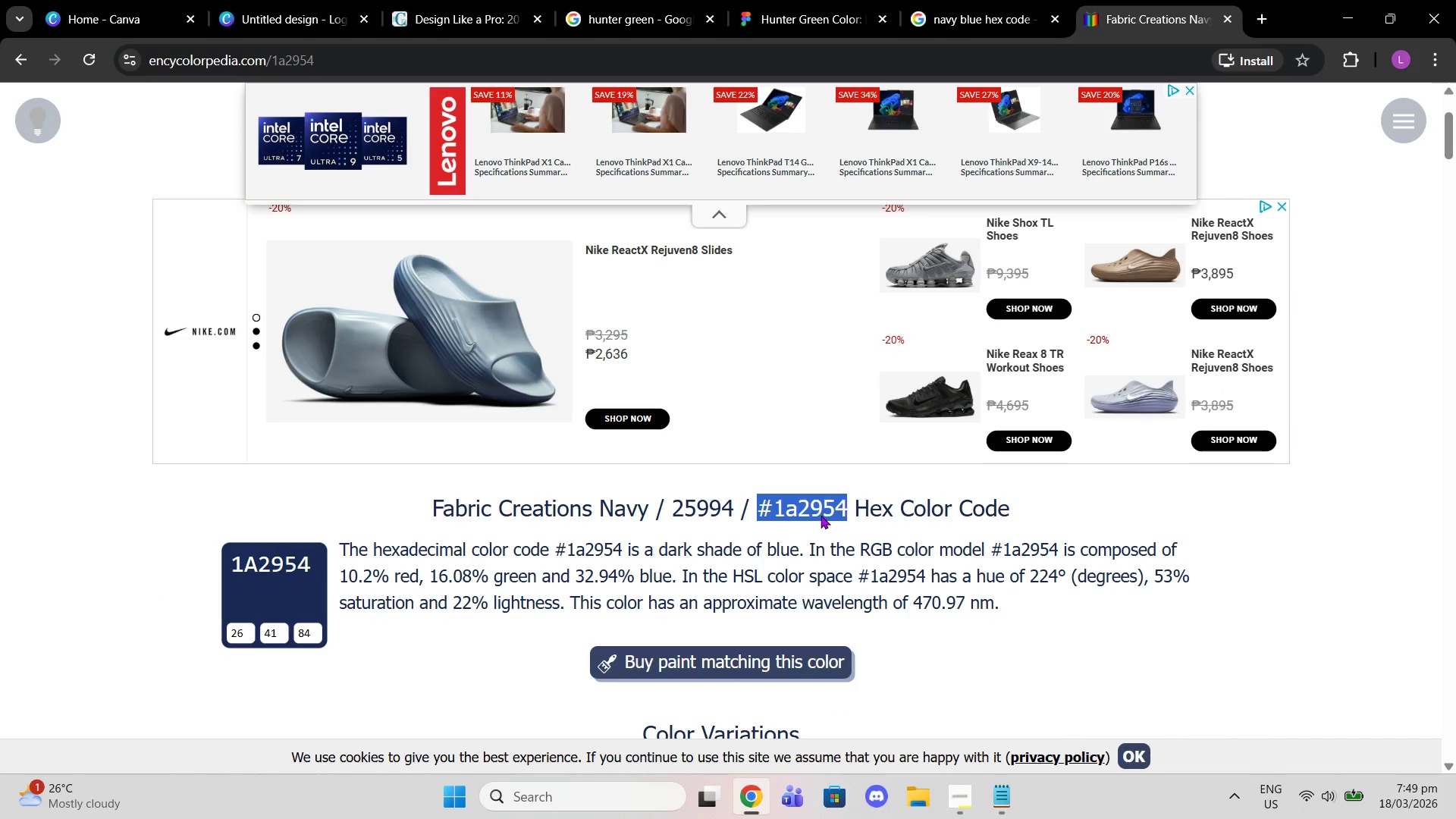 
key(Control+C)